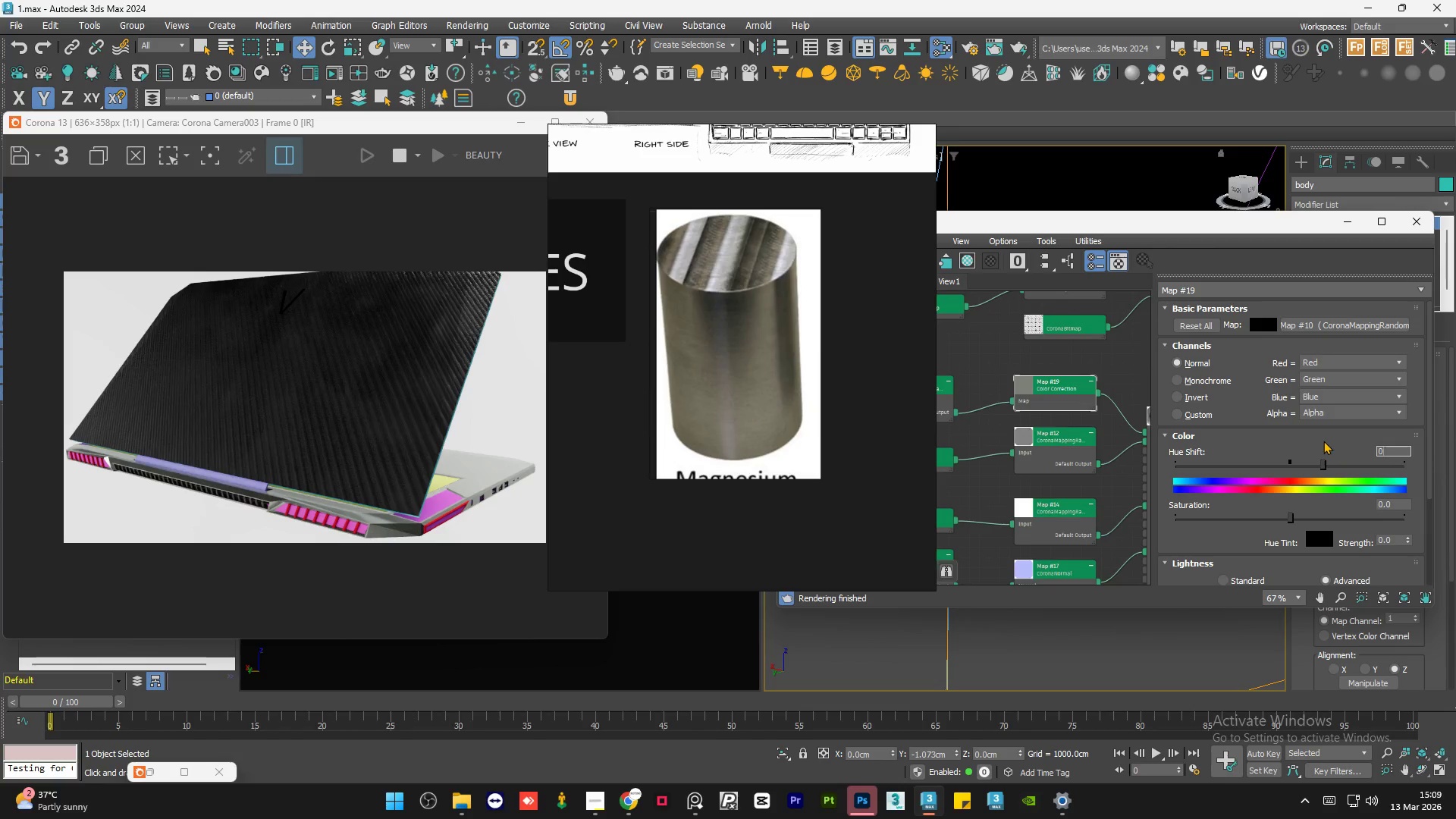 
left_click([1323, 441])
 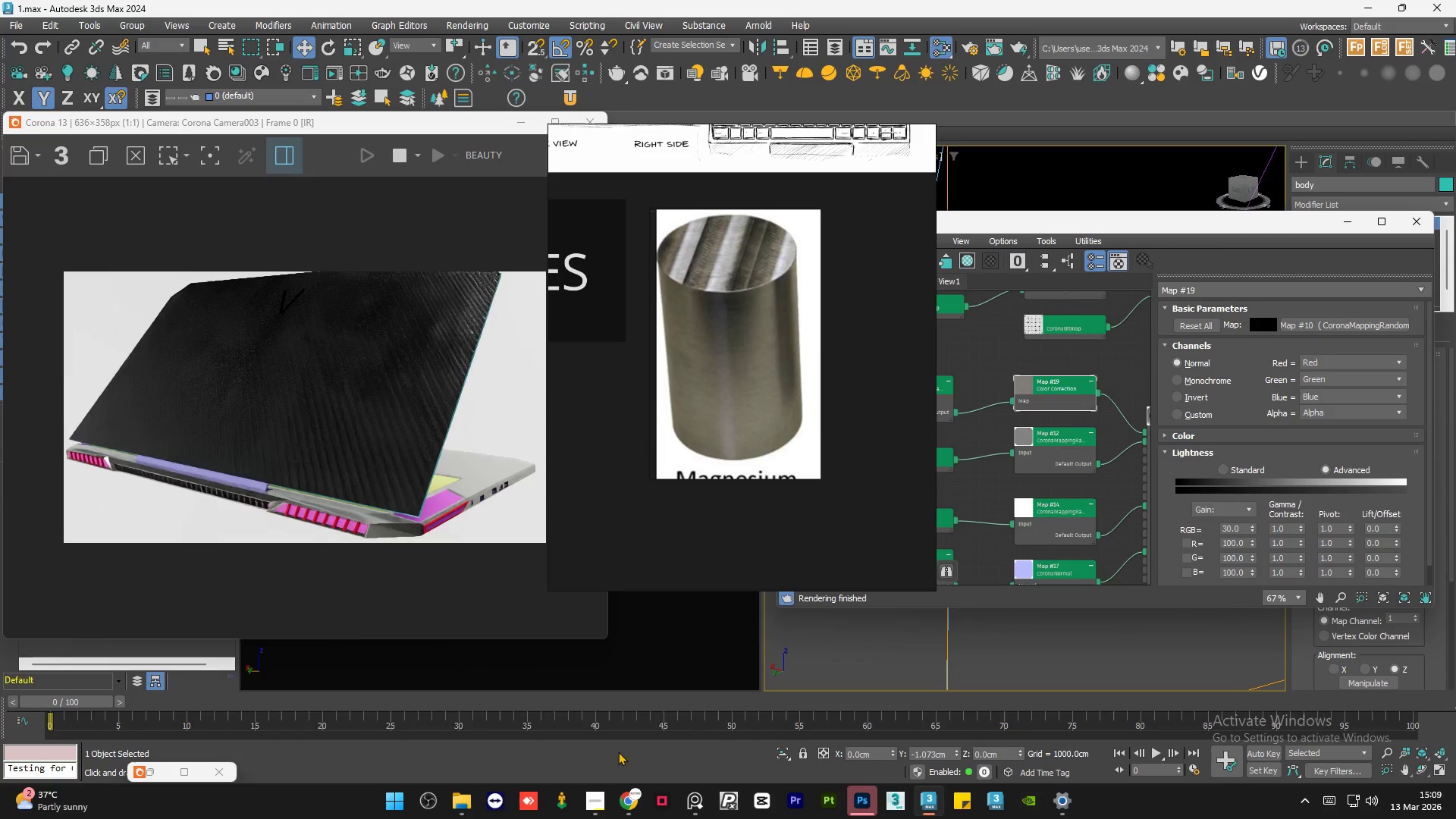 
left_click([596, 798])